 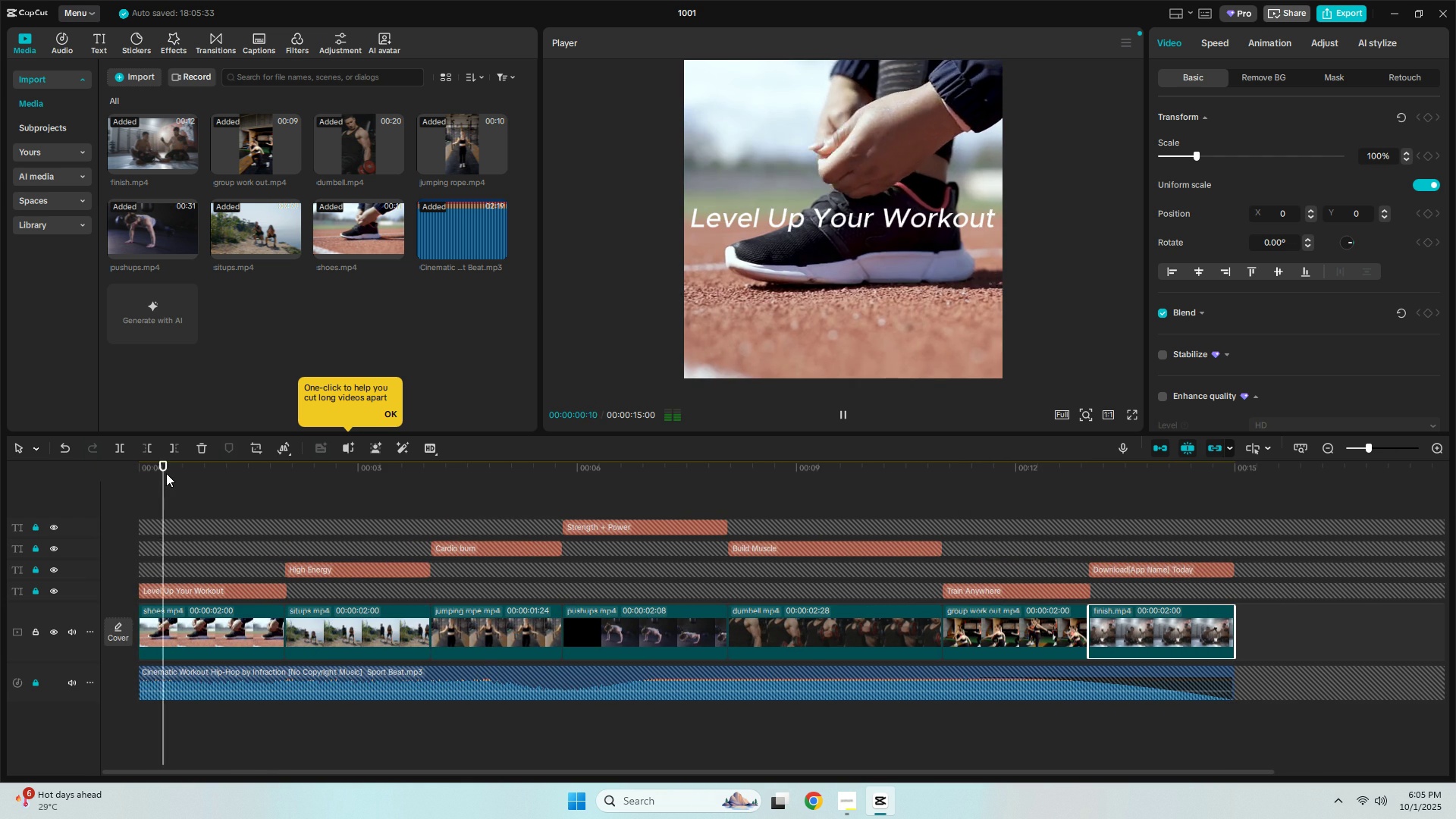 
key(Space)
 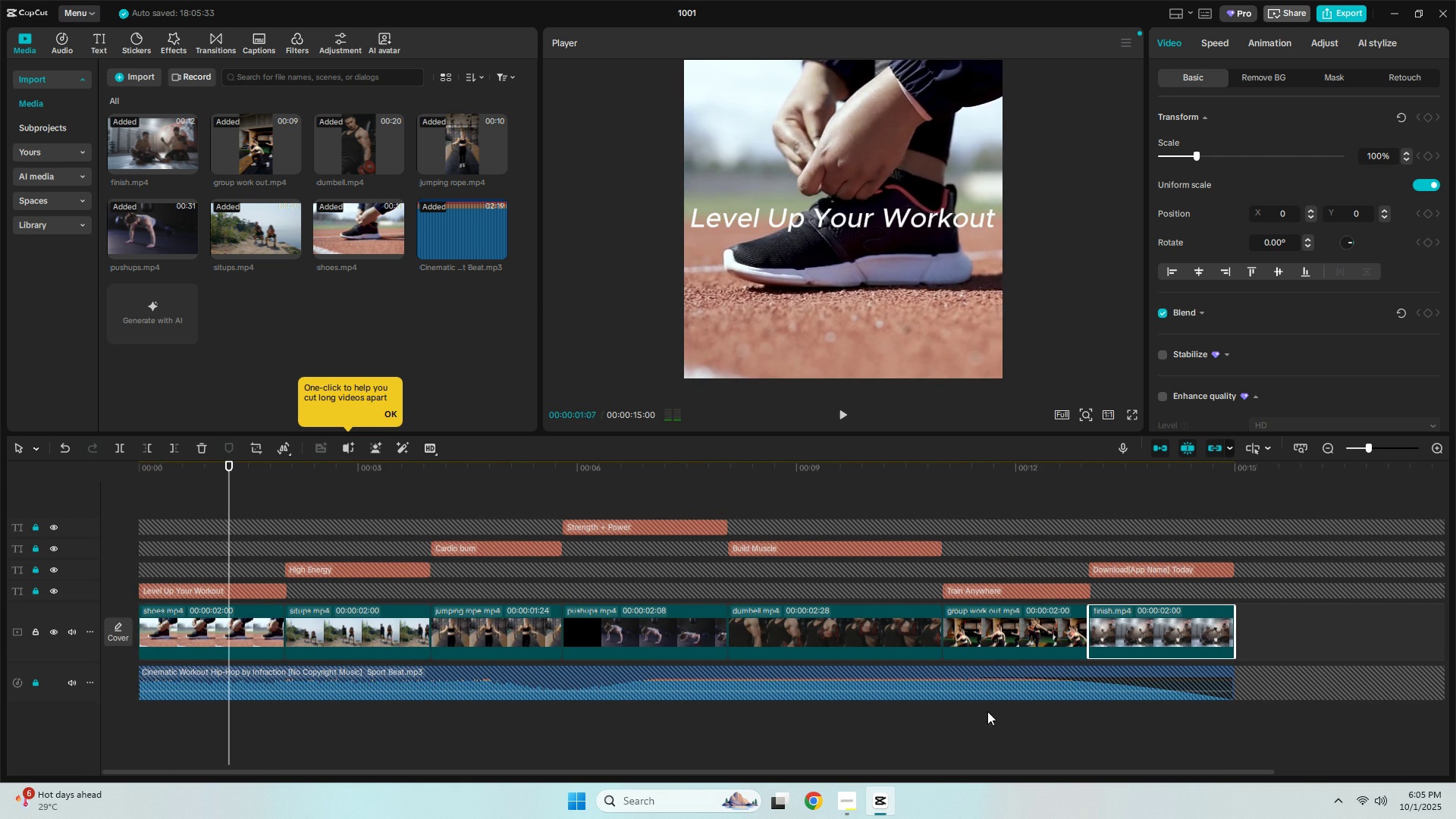 
left_click([987, 711])
 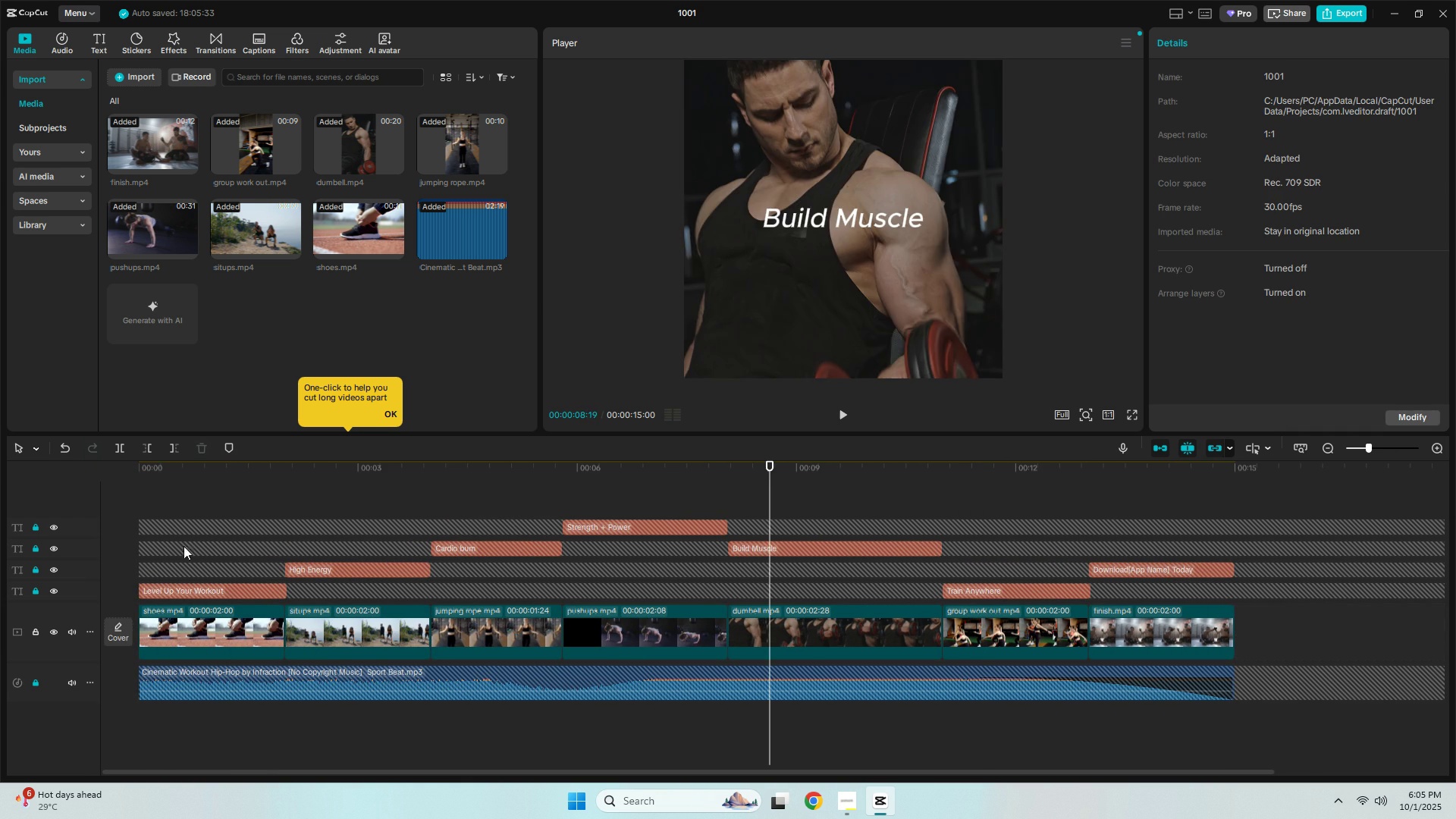 
key(Space)
 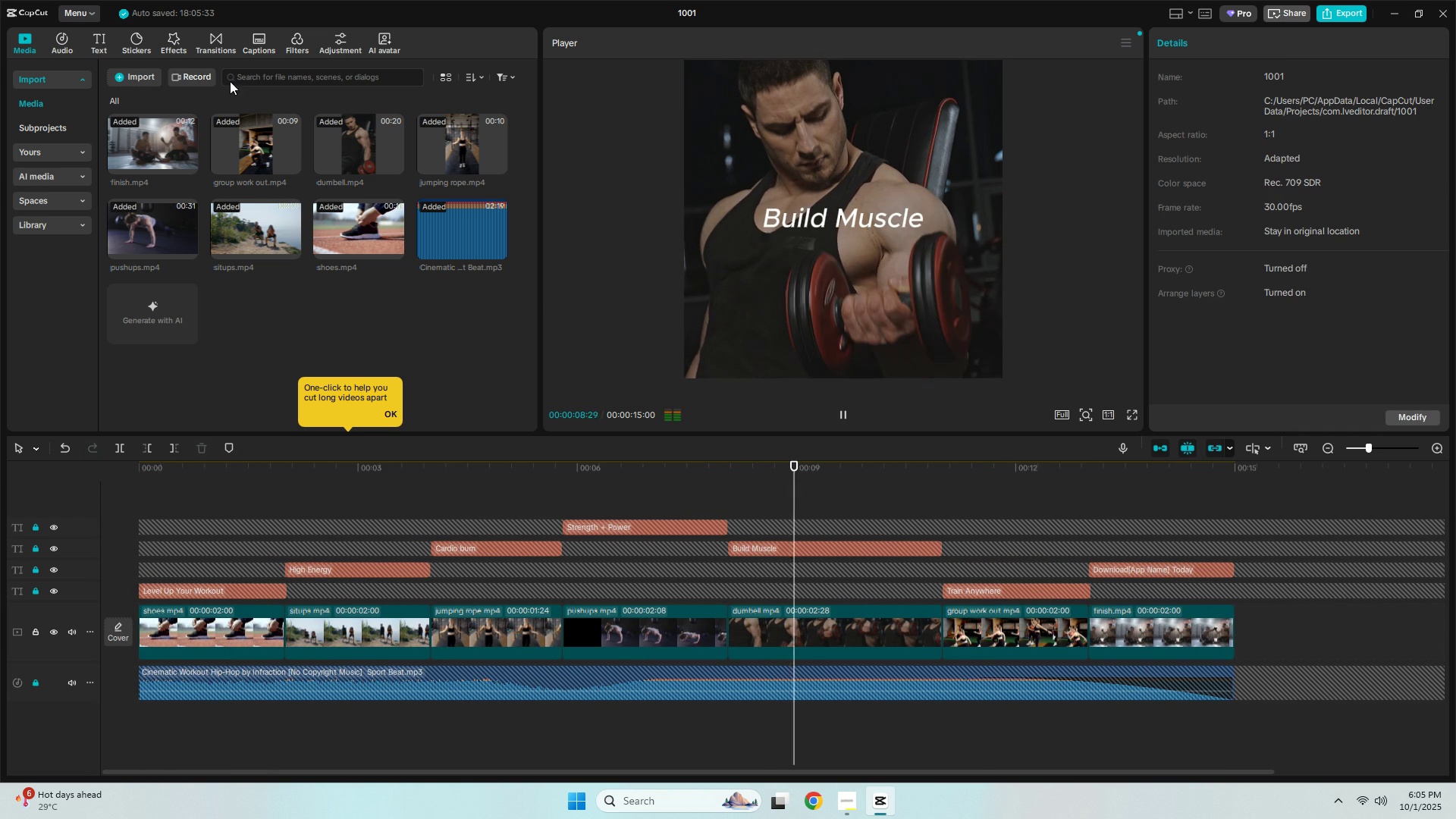 
key(Space)
 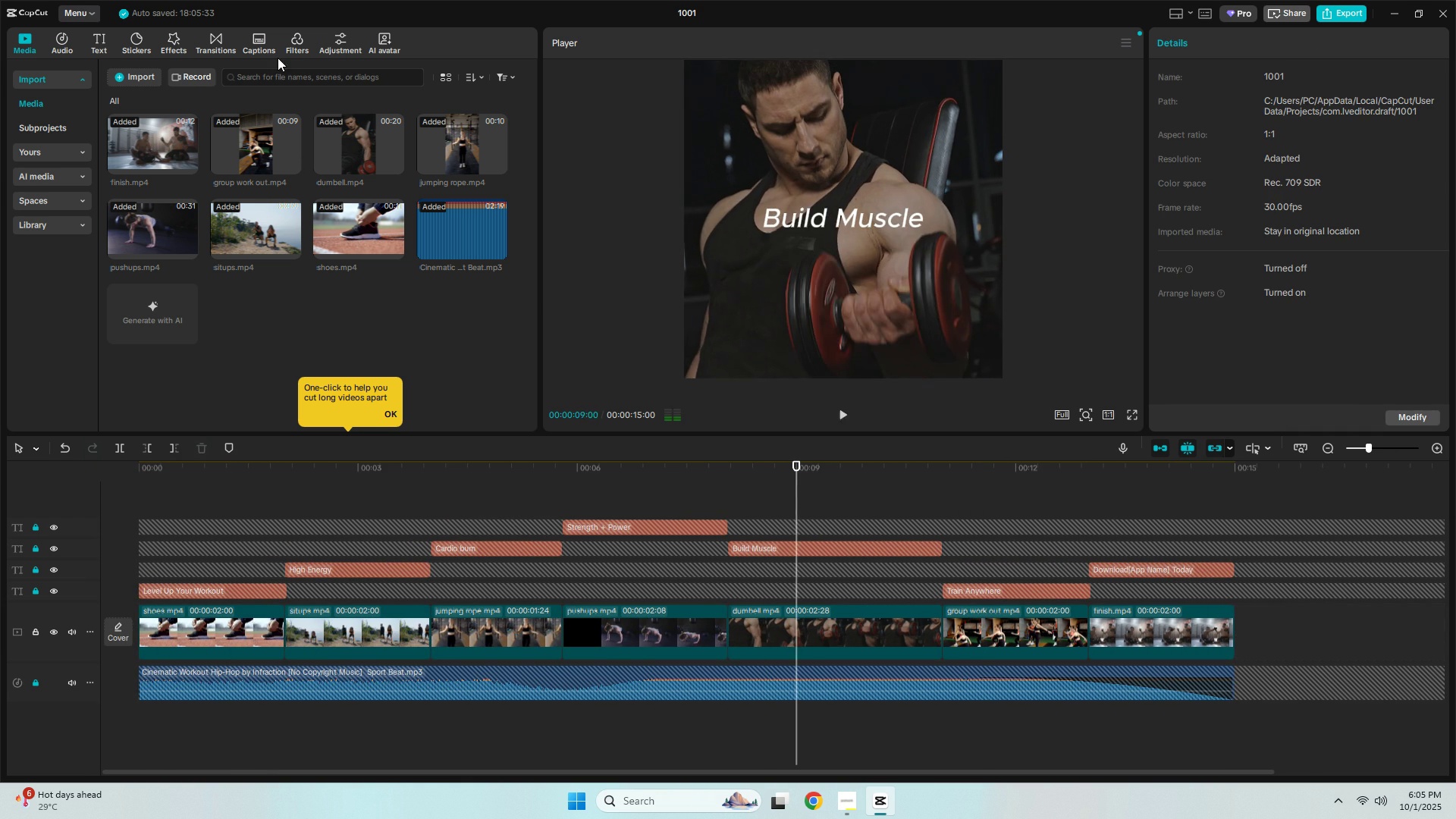 
key(Space)
 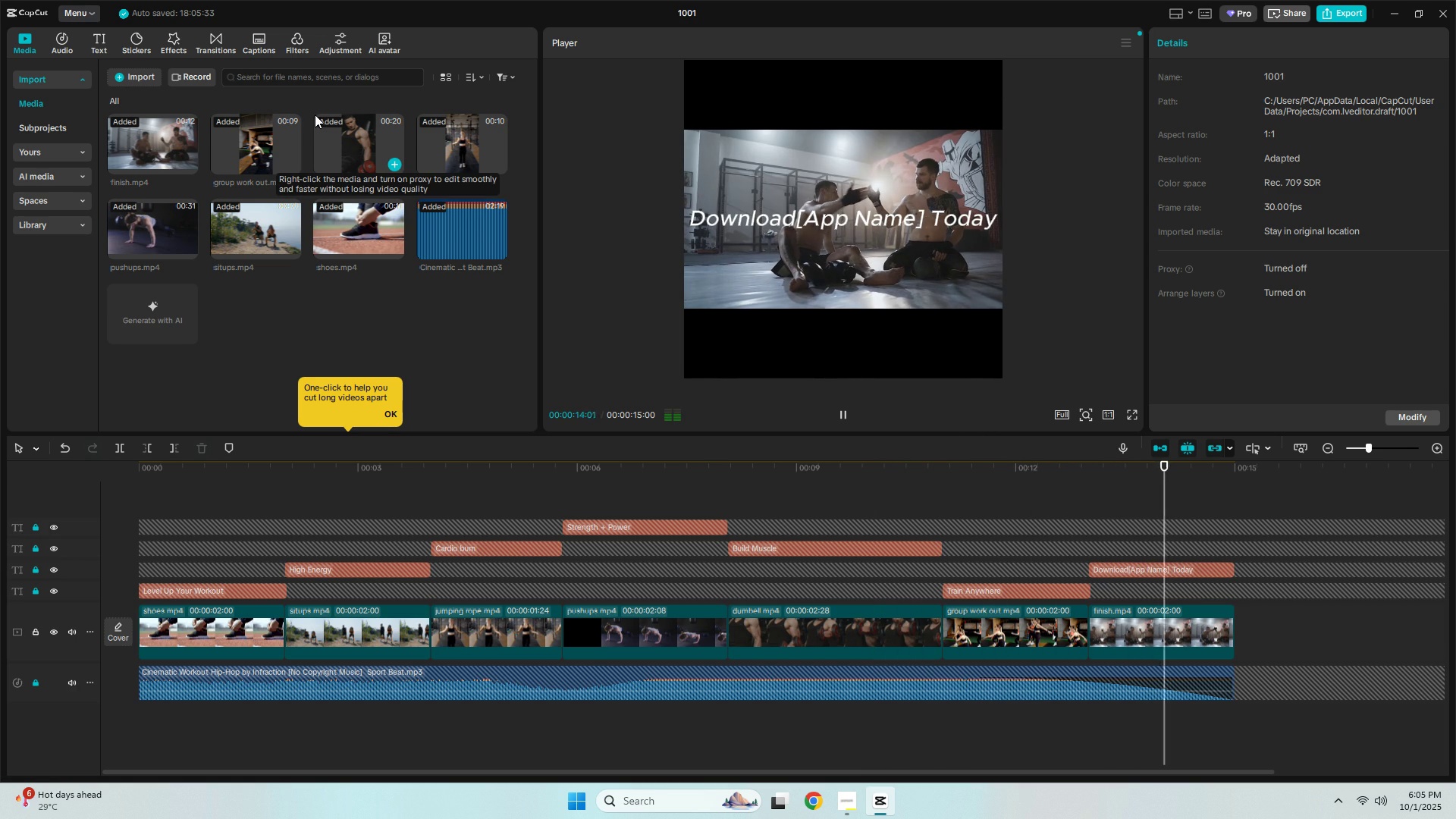 
wait(6.62)
 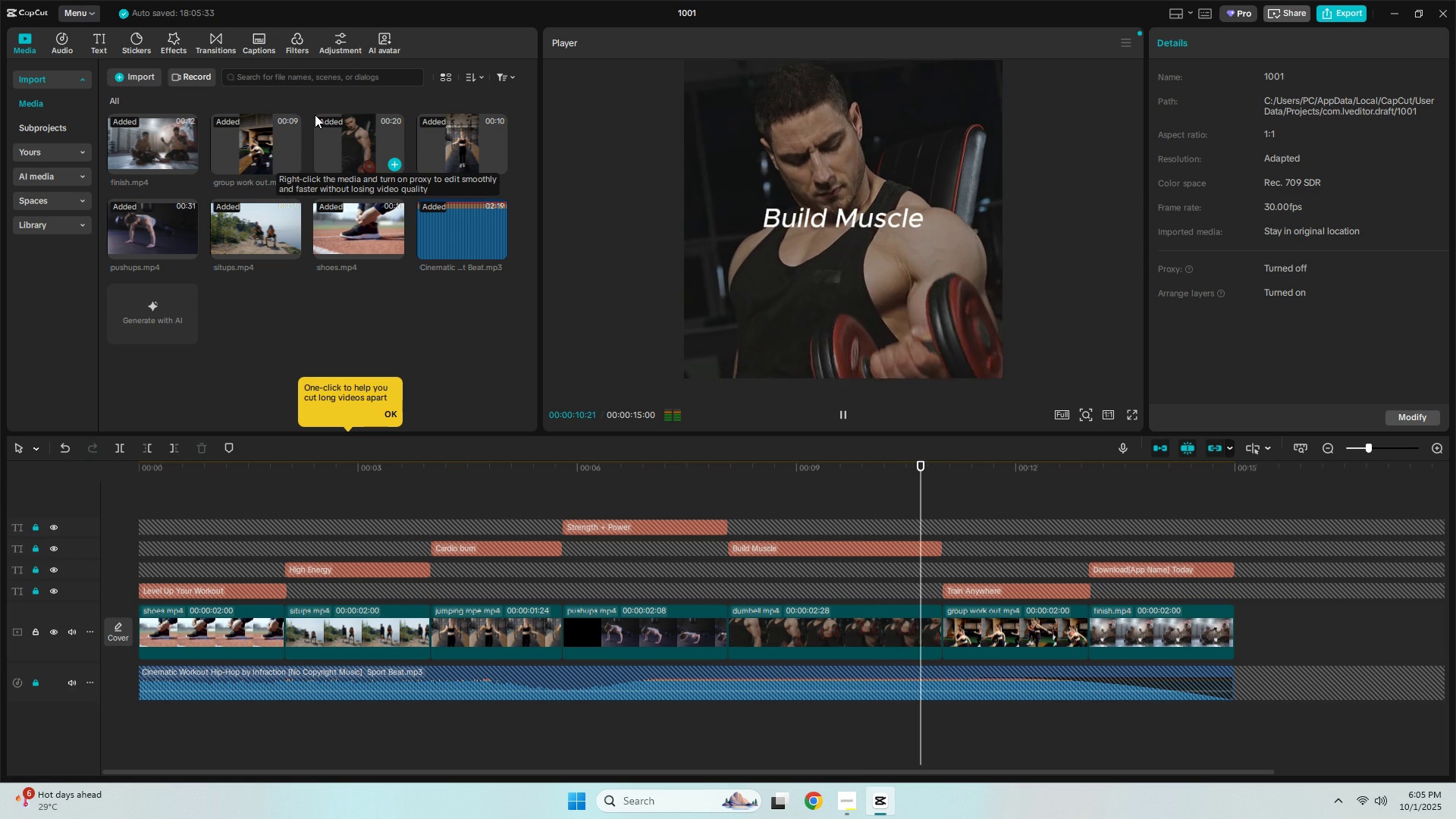 
mouse_move([287, 142])
 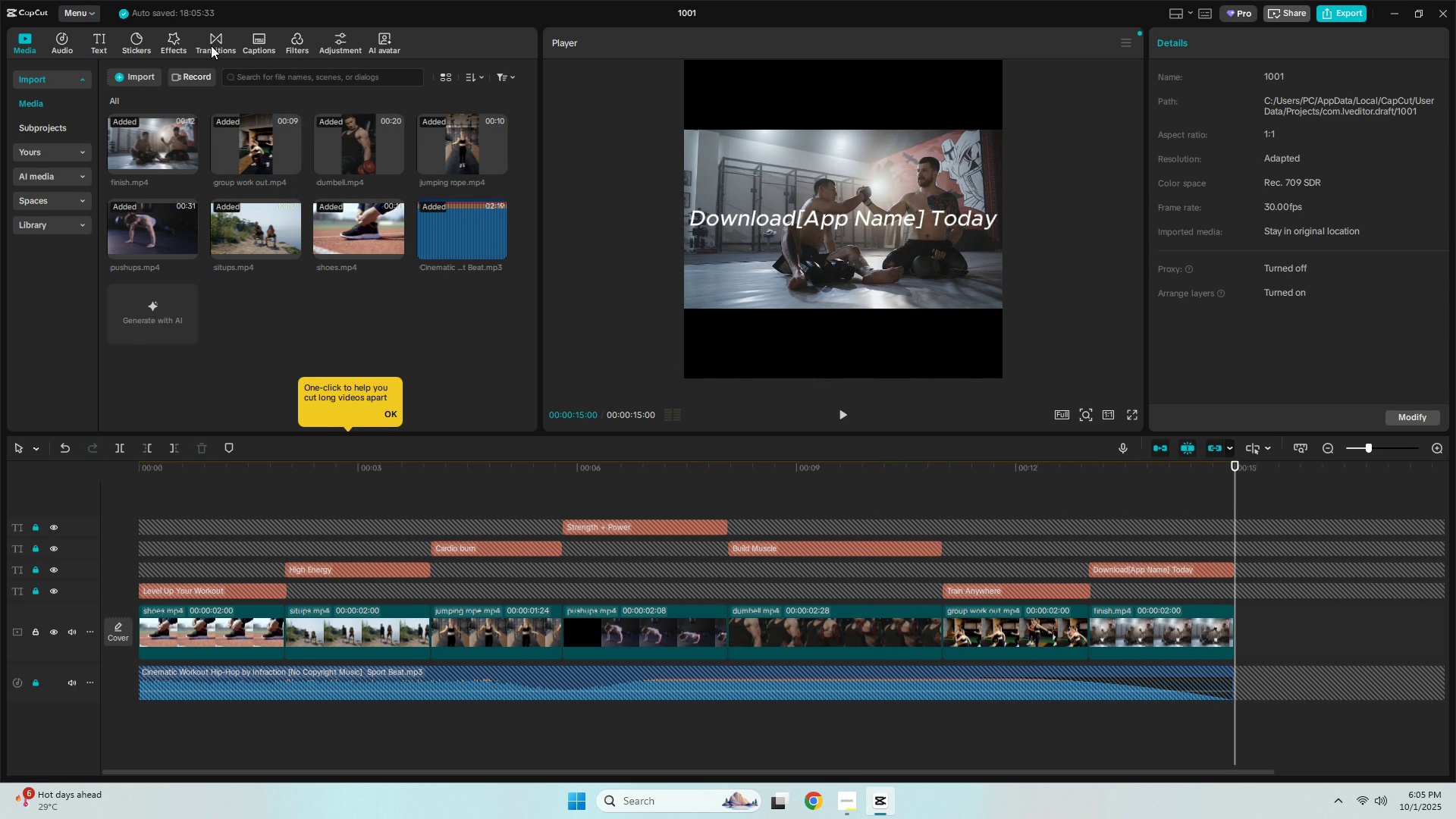 
left_click([216, 45])
 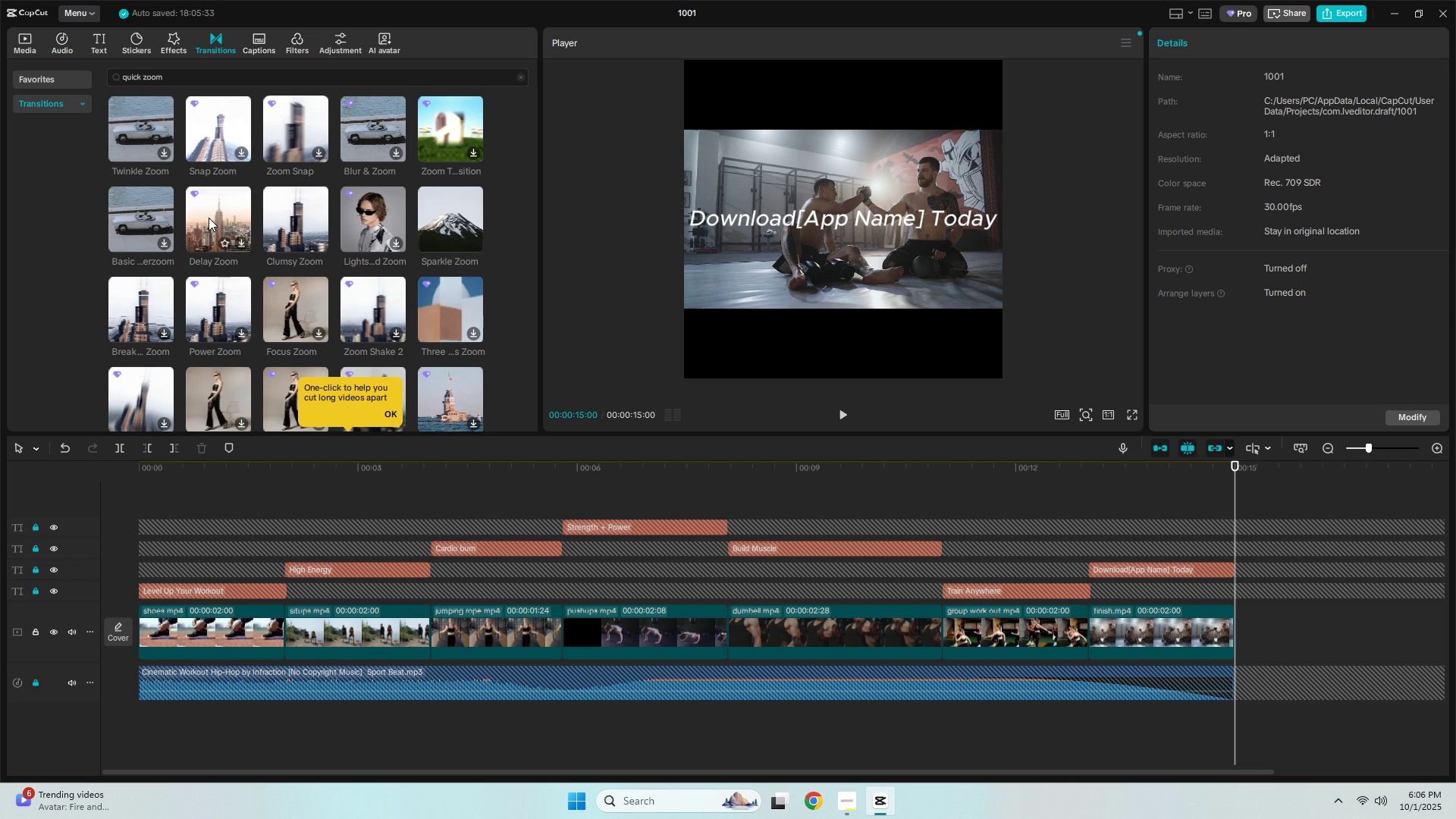 
wait(19.42)
 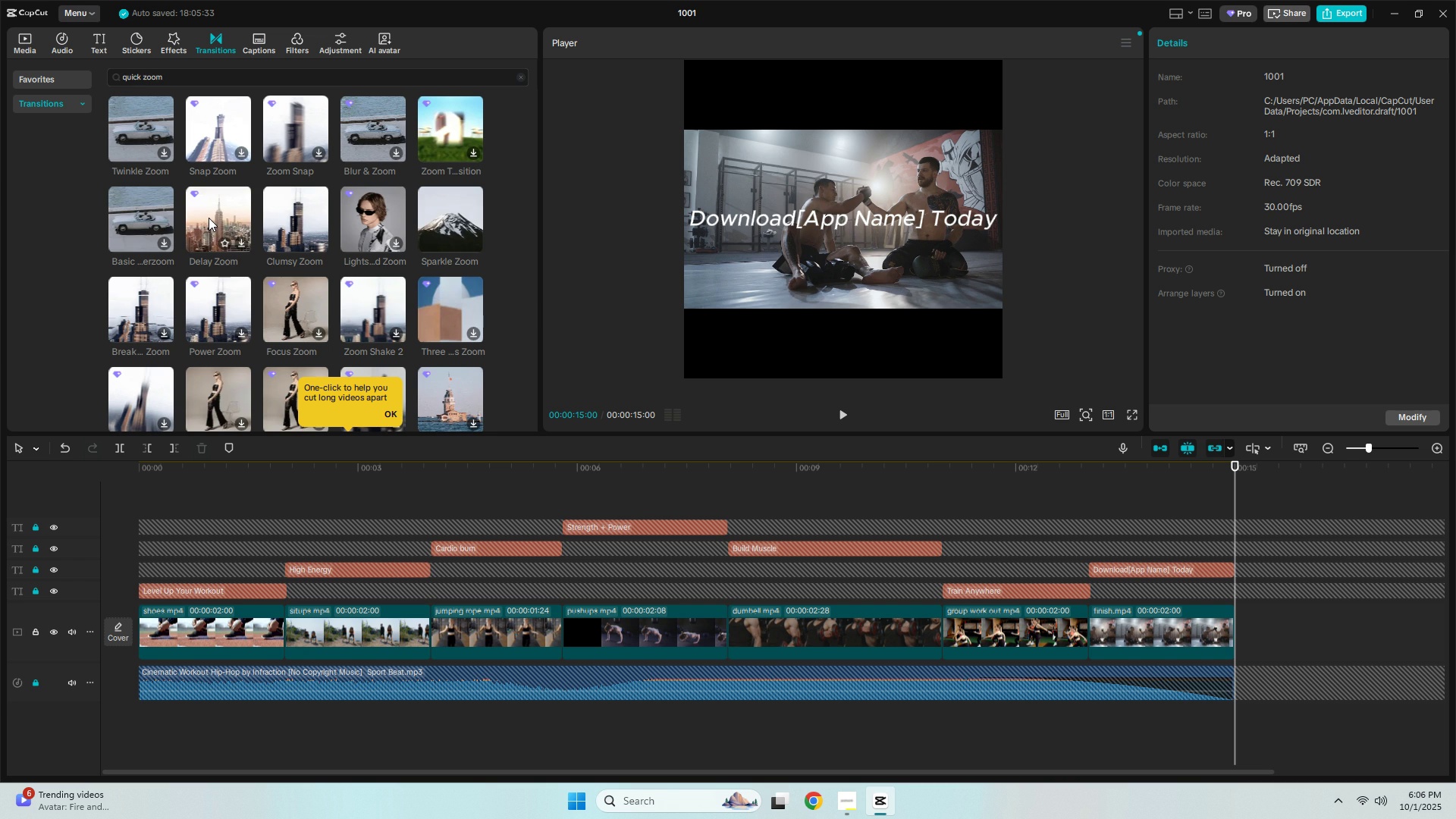 
double_click([296, 74])
 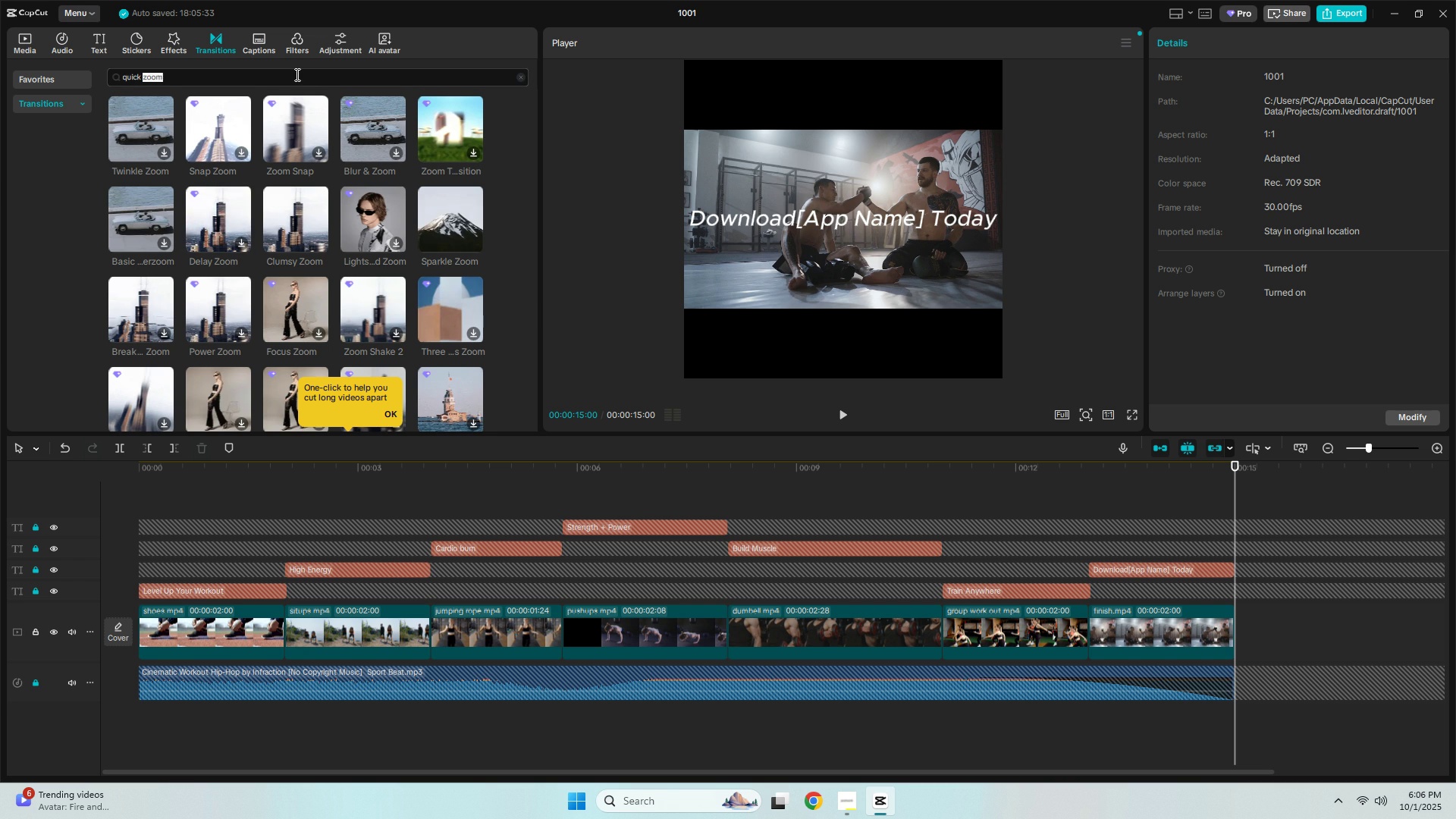 
type( zoom sync)
 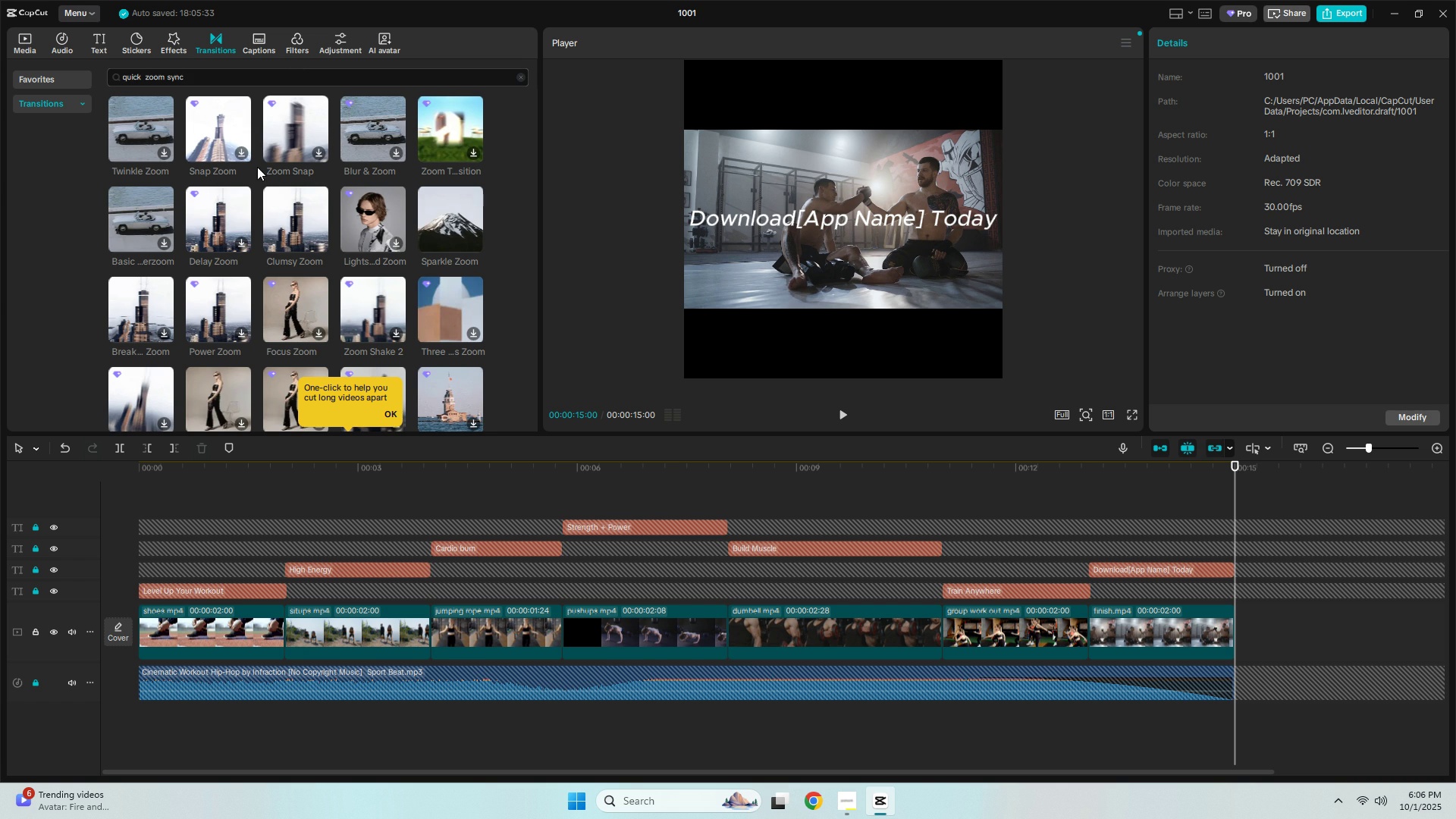 
wait(9.45)
 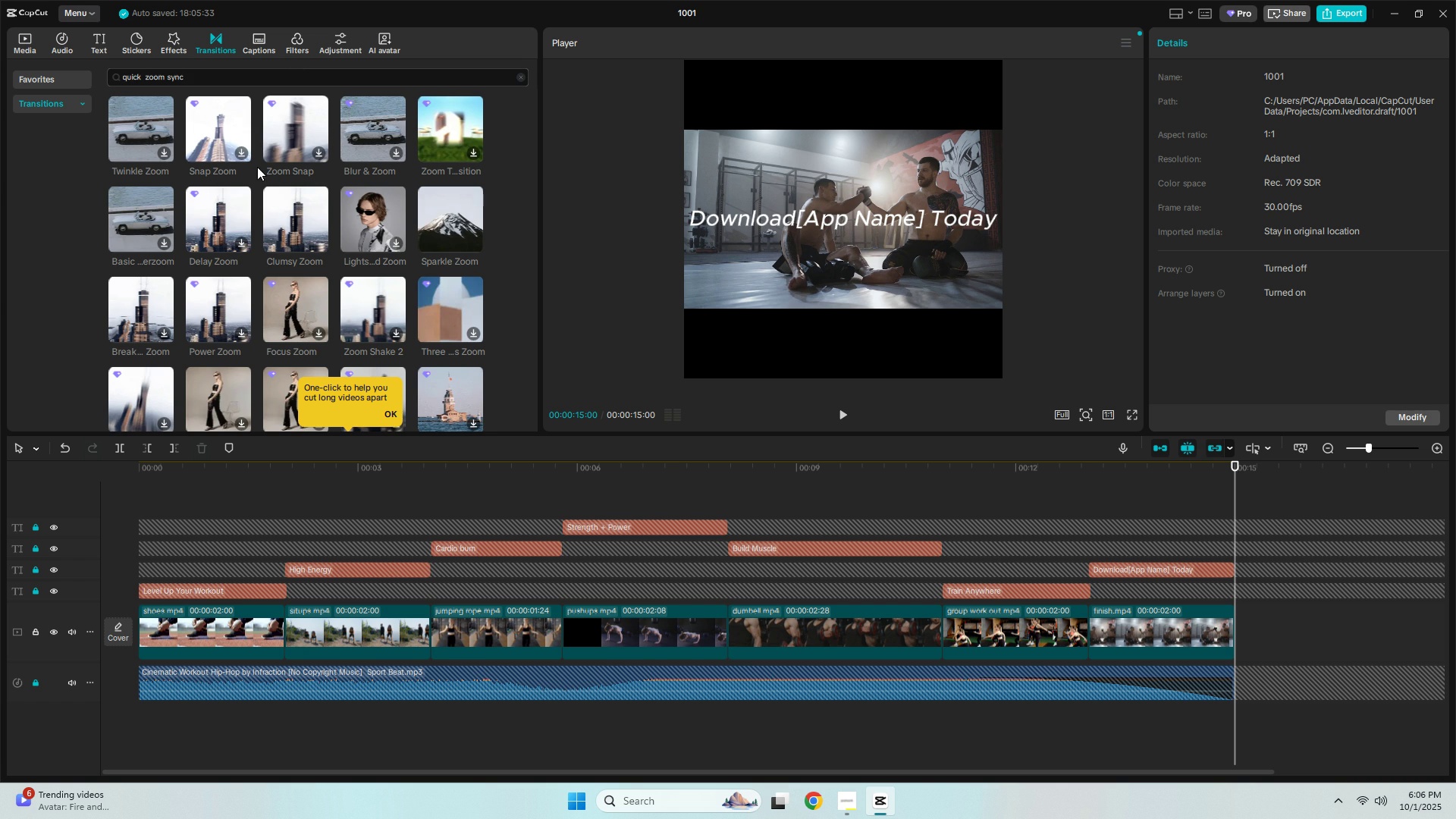 
left_click([163, 122])